 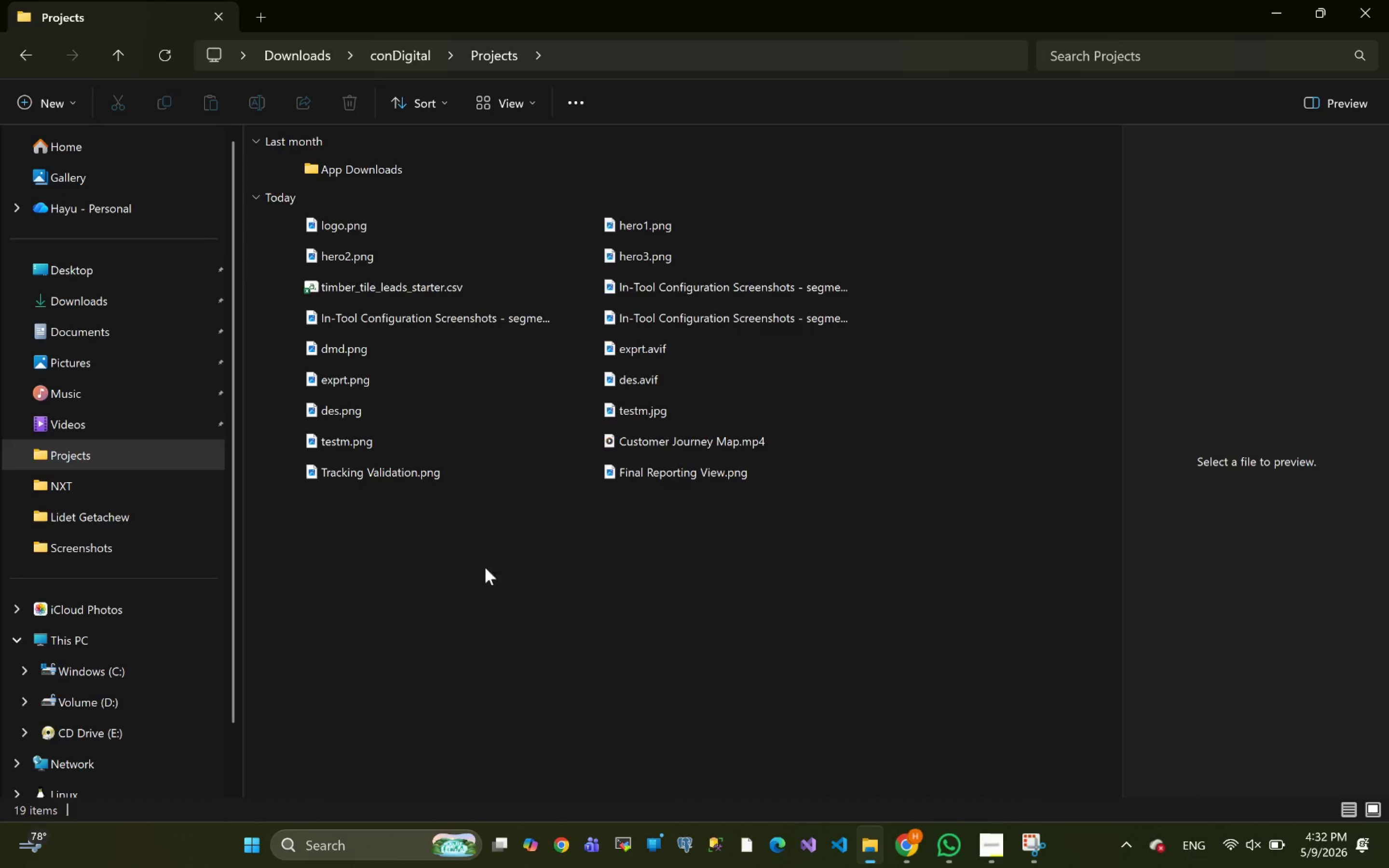 
left_click_drag(start_coordinate=[802, 575], to_coordinate=[262, 215])
 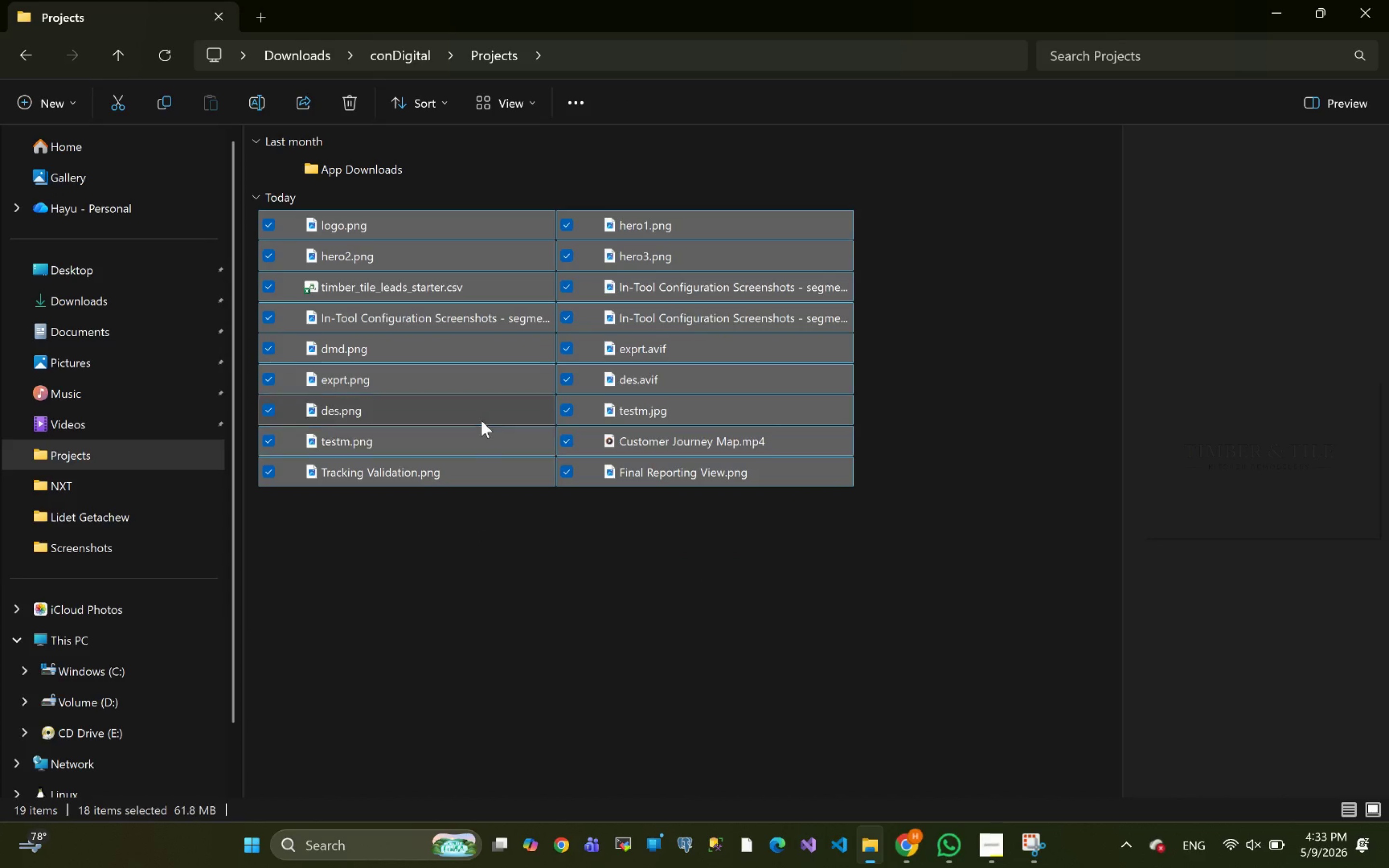 
hold_key(key=ControlLeft, duration=19.14)
left_click([410, 467])
 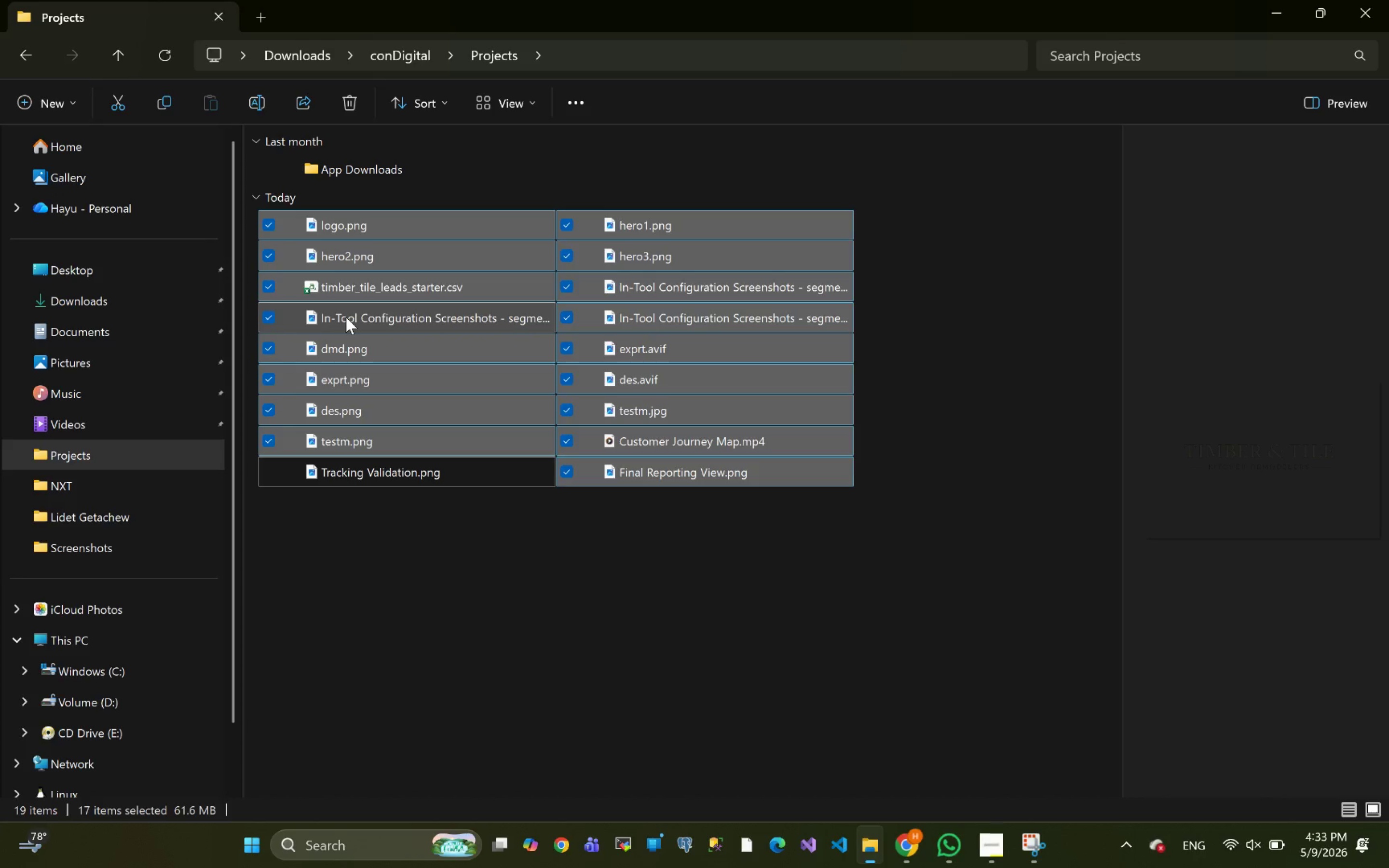 
left_click([346, 317])
 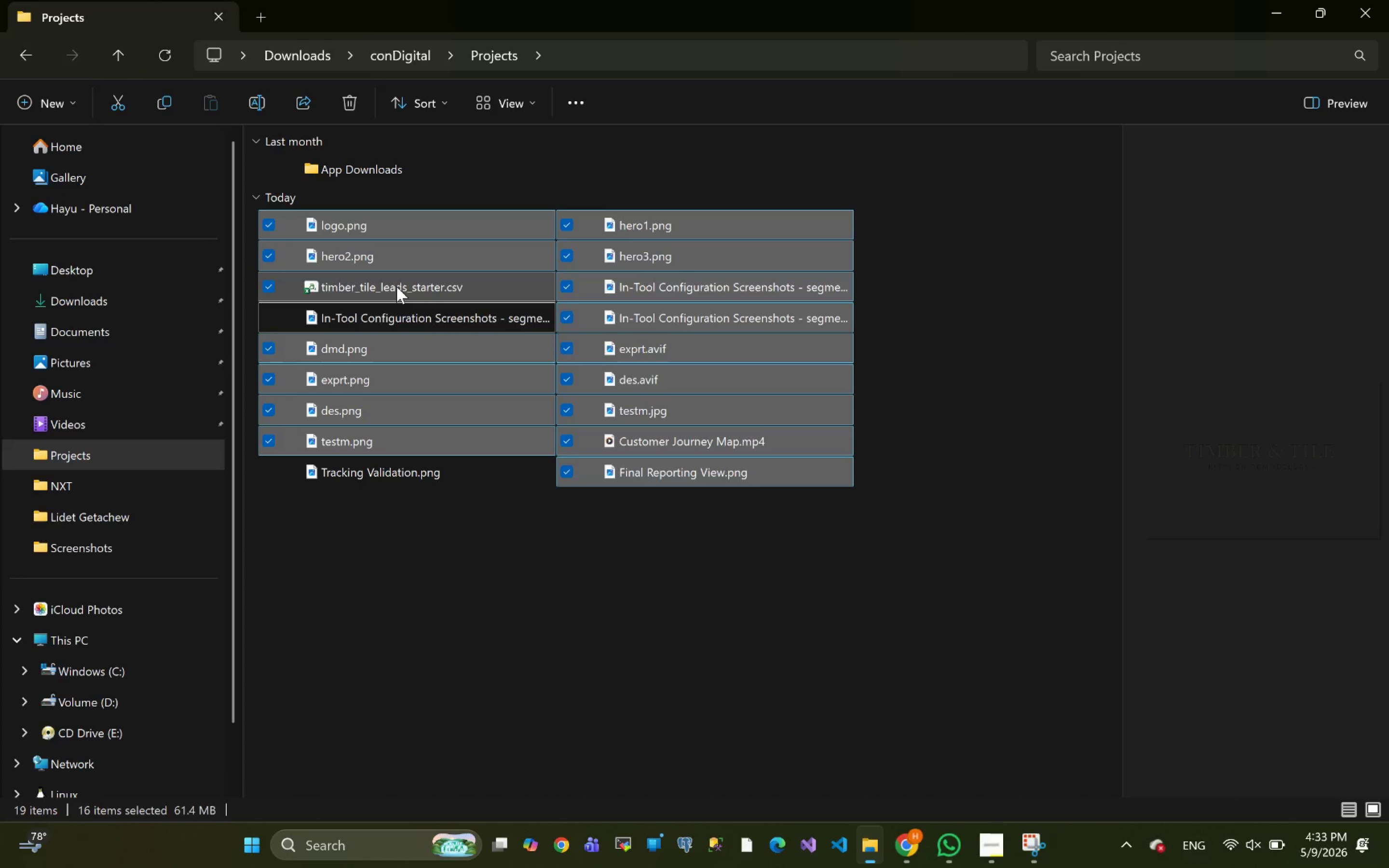 
left_click([396, 286])
 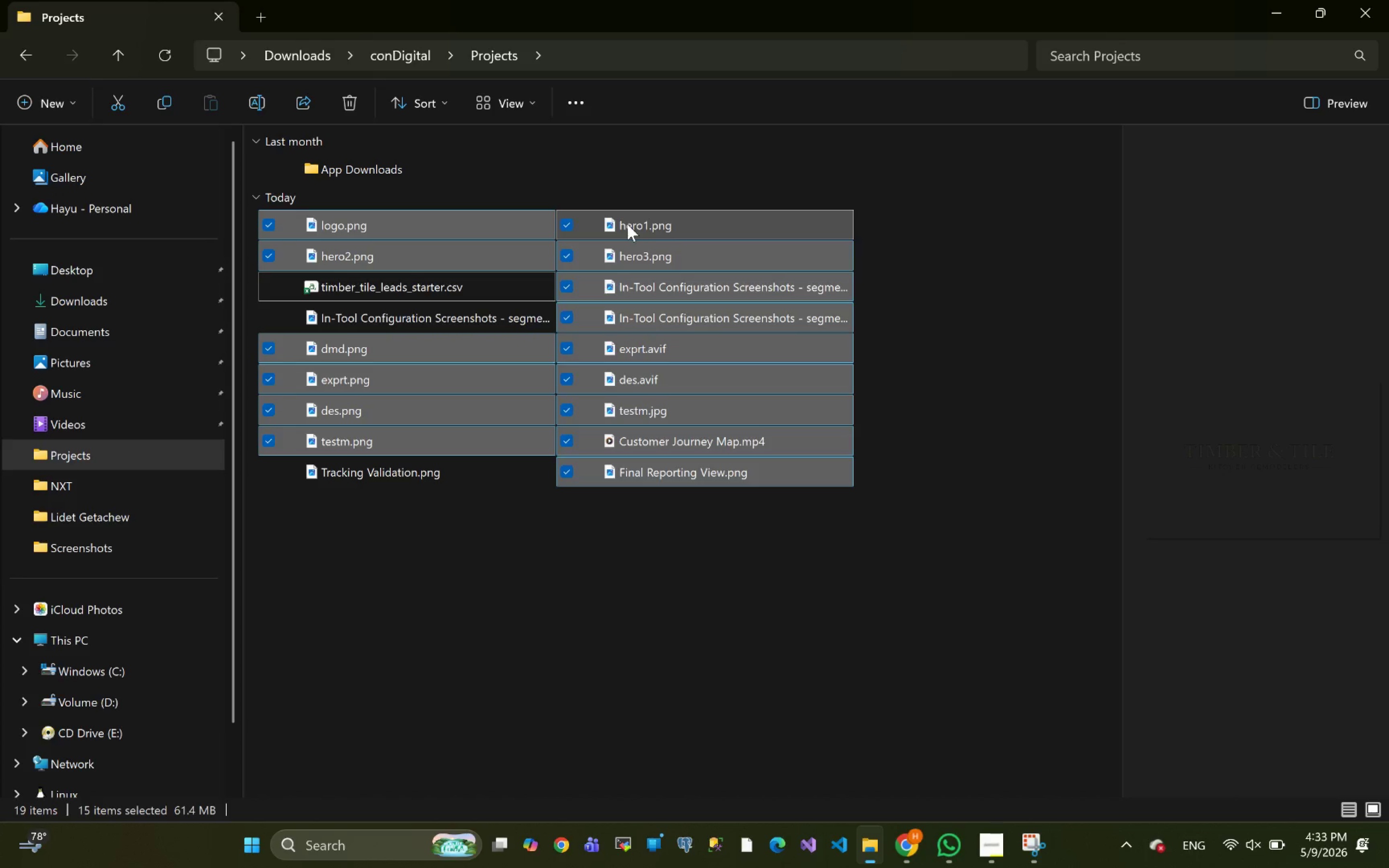 
left_click([644, 288])
 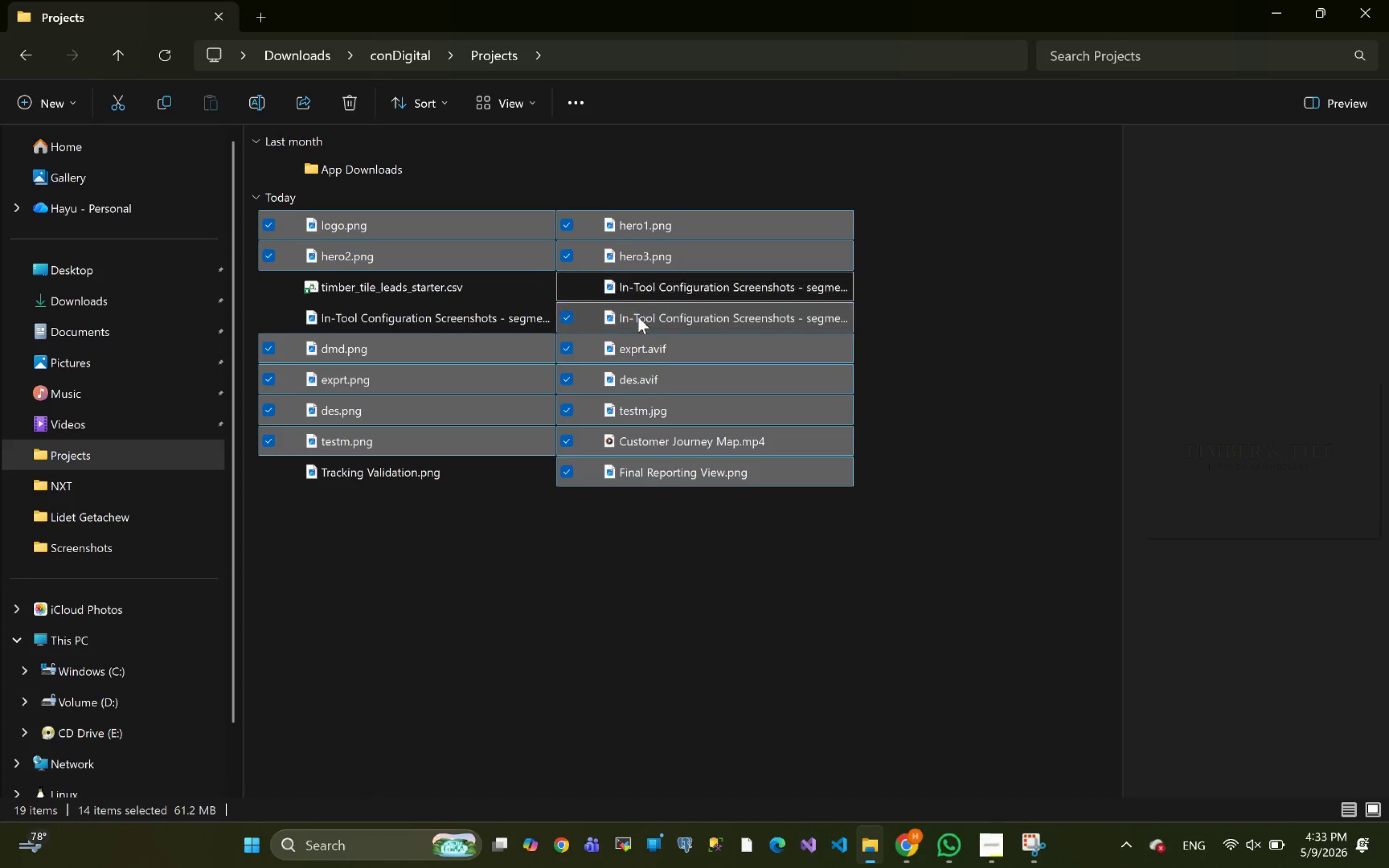 
left_click([637, 319])